 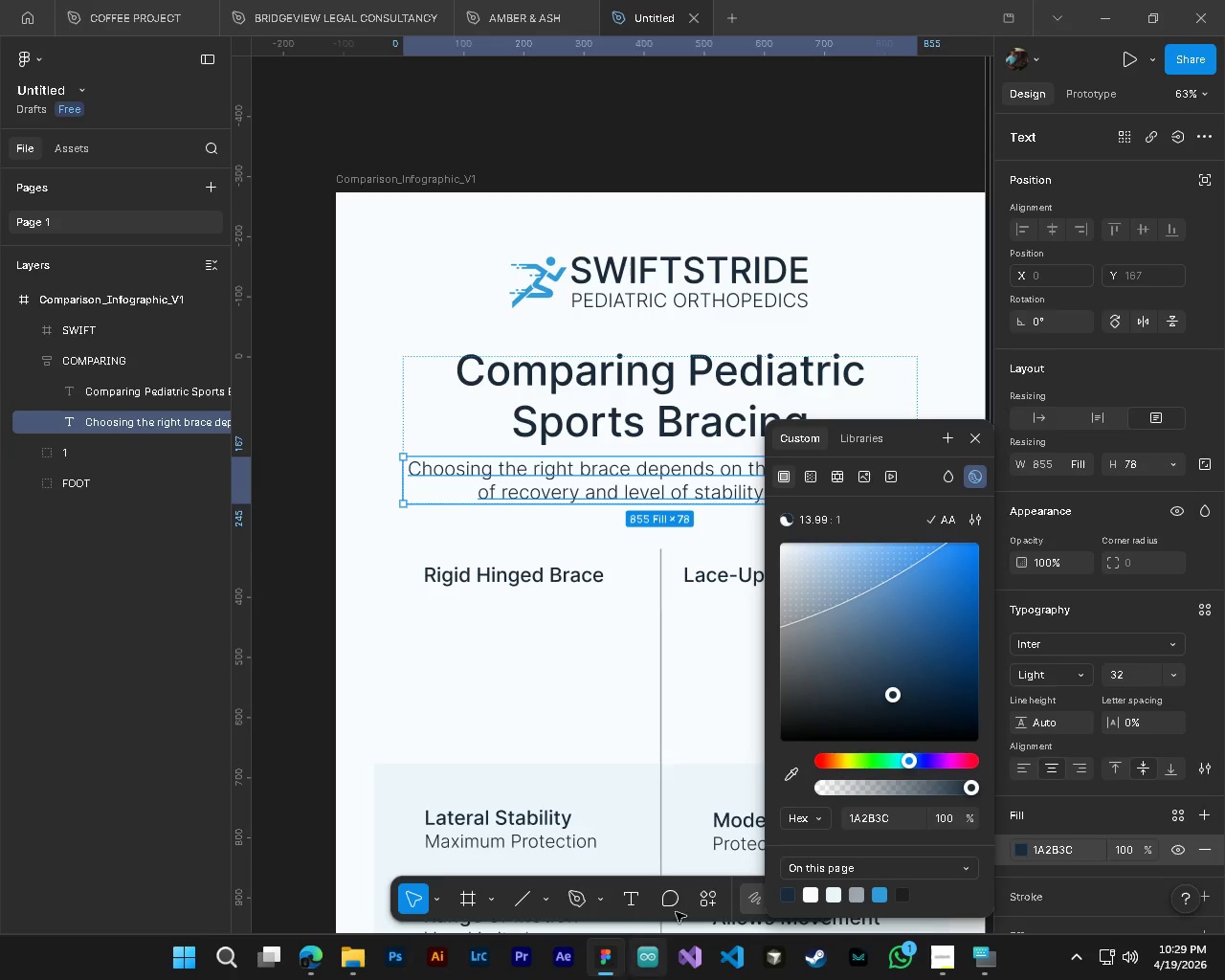 
left_click([878, 824])
 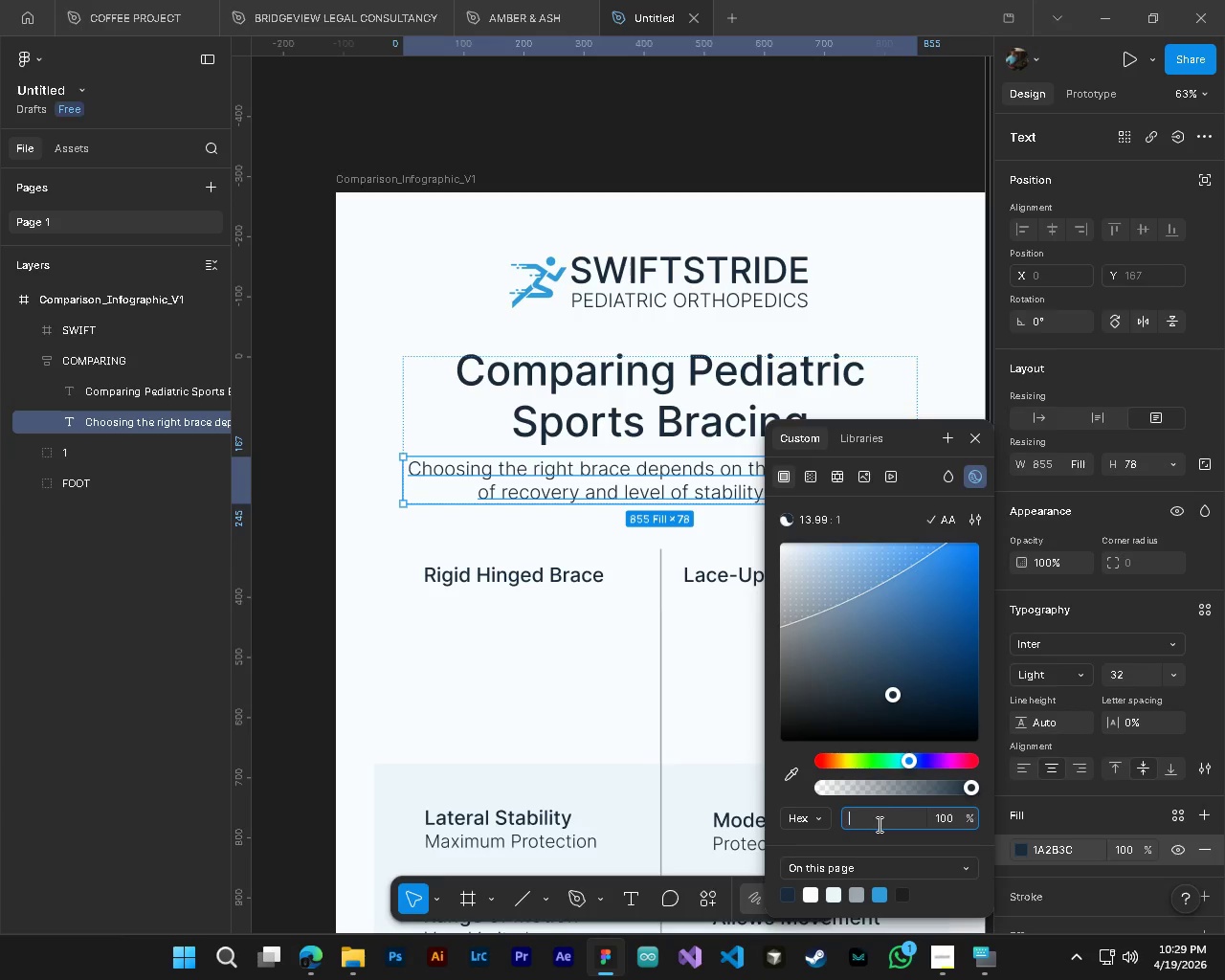 
key(Backspace)
 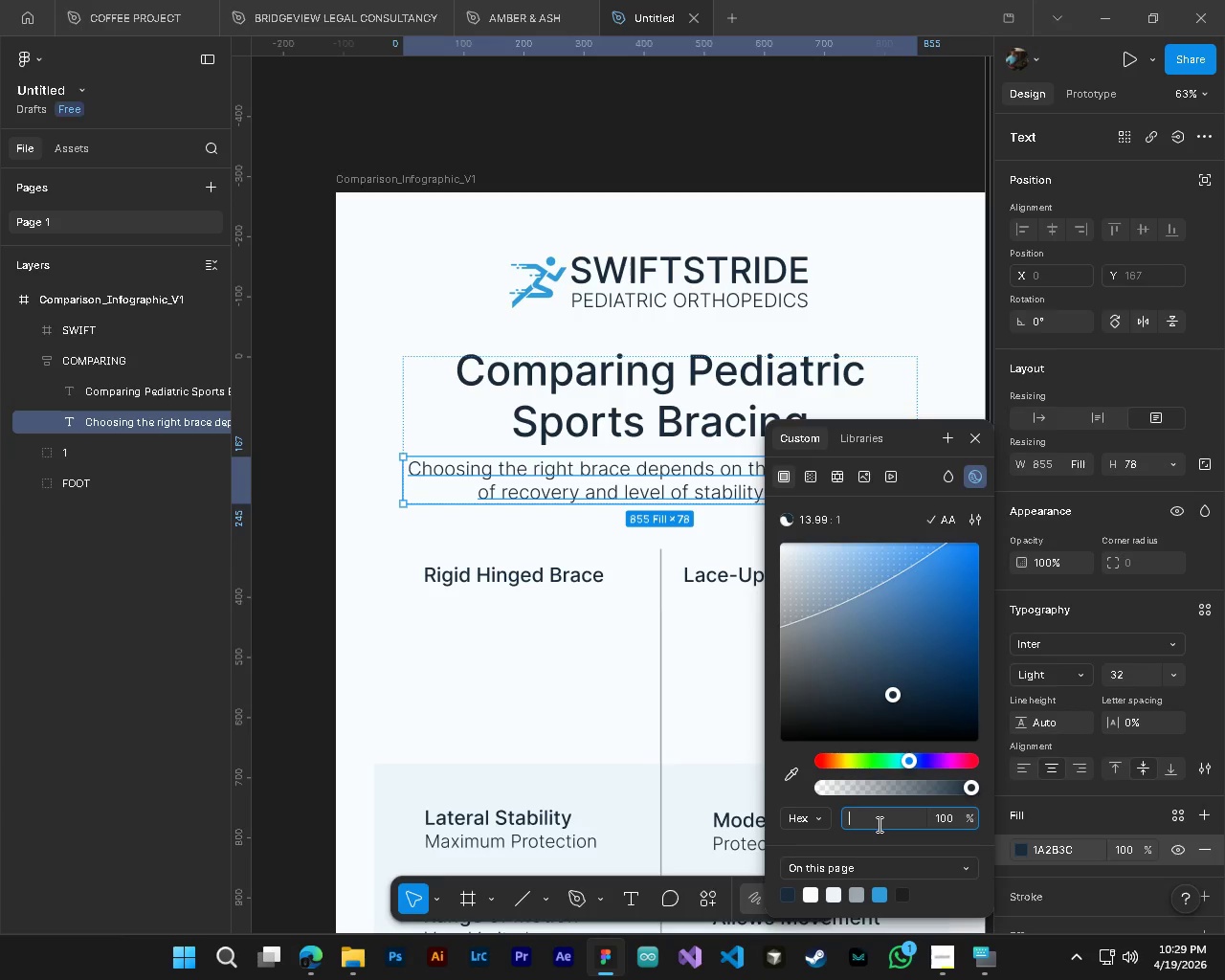 
key(Control+ControlLeft)
 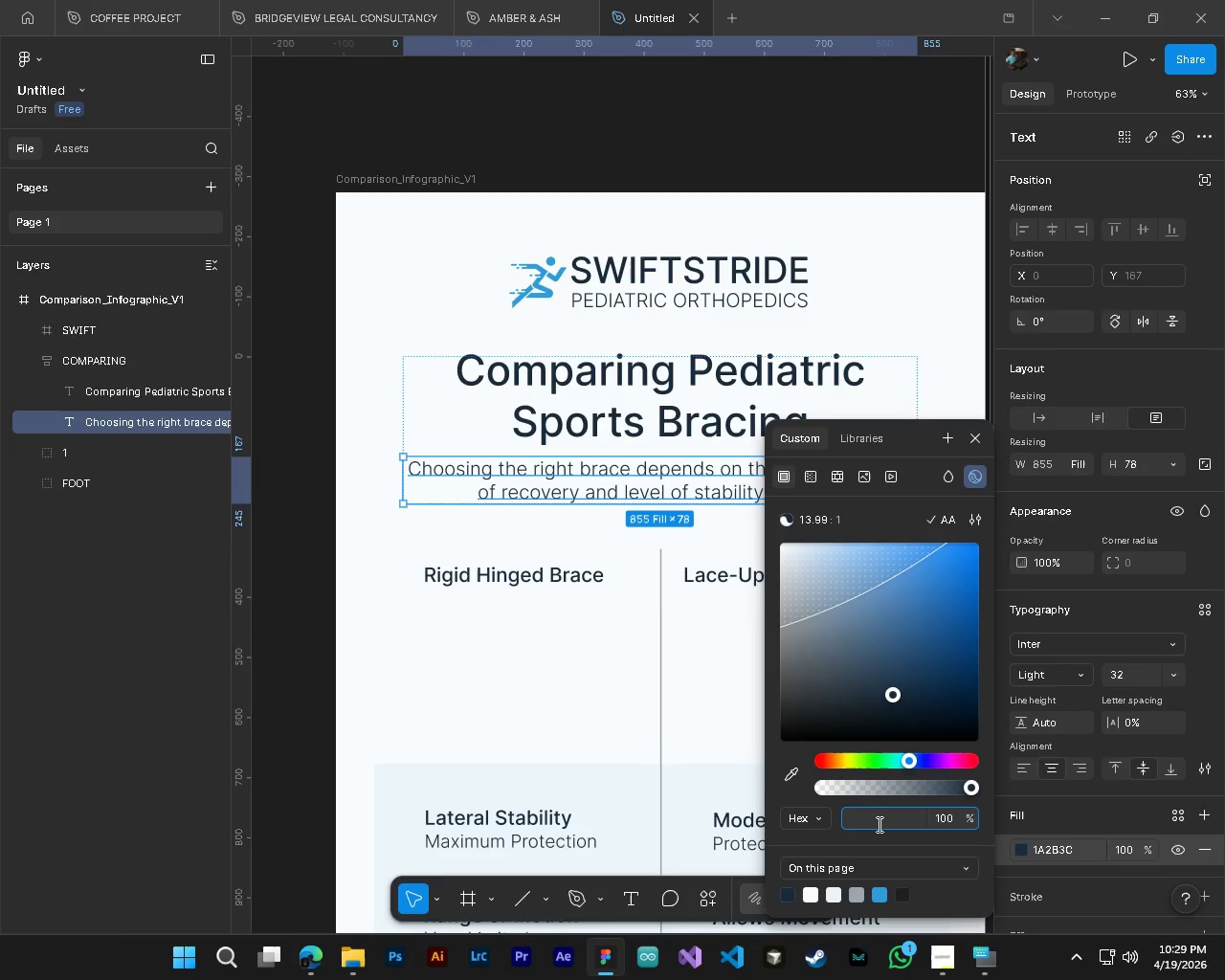 
hold_key(key=ControlLeft, duration=0.47)
 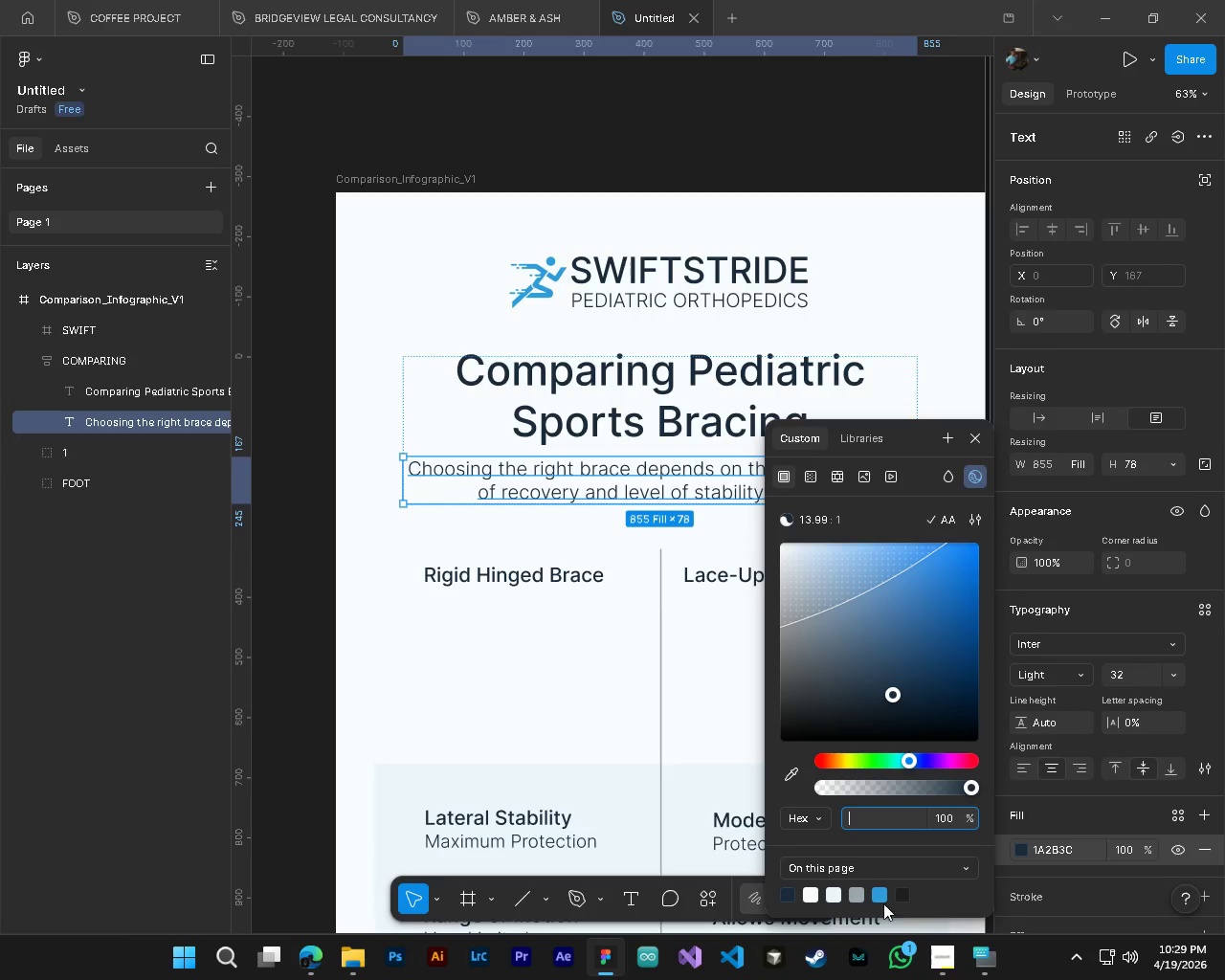 
right_click([864, 813])
 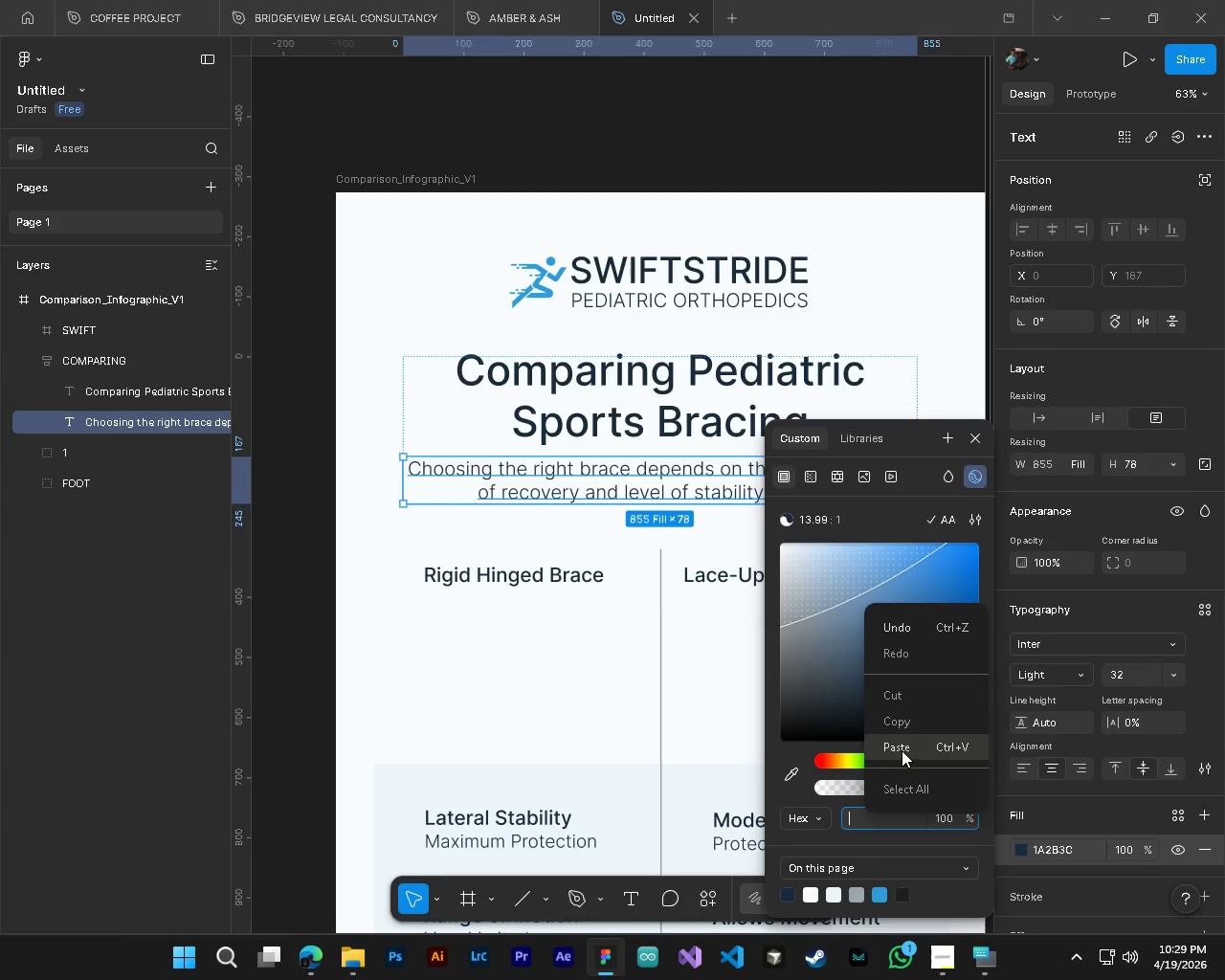 
left_click([904, 749])
 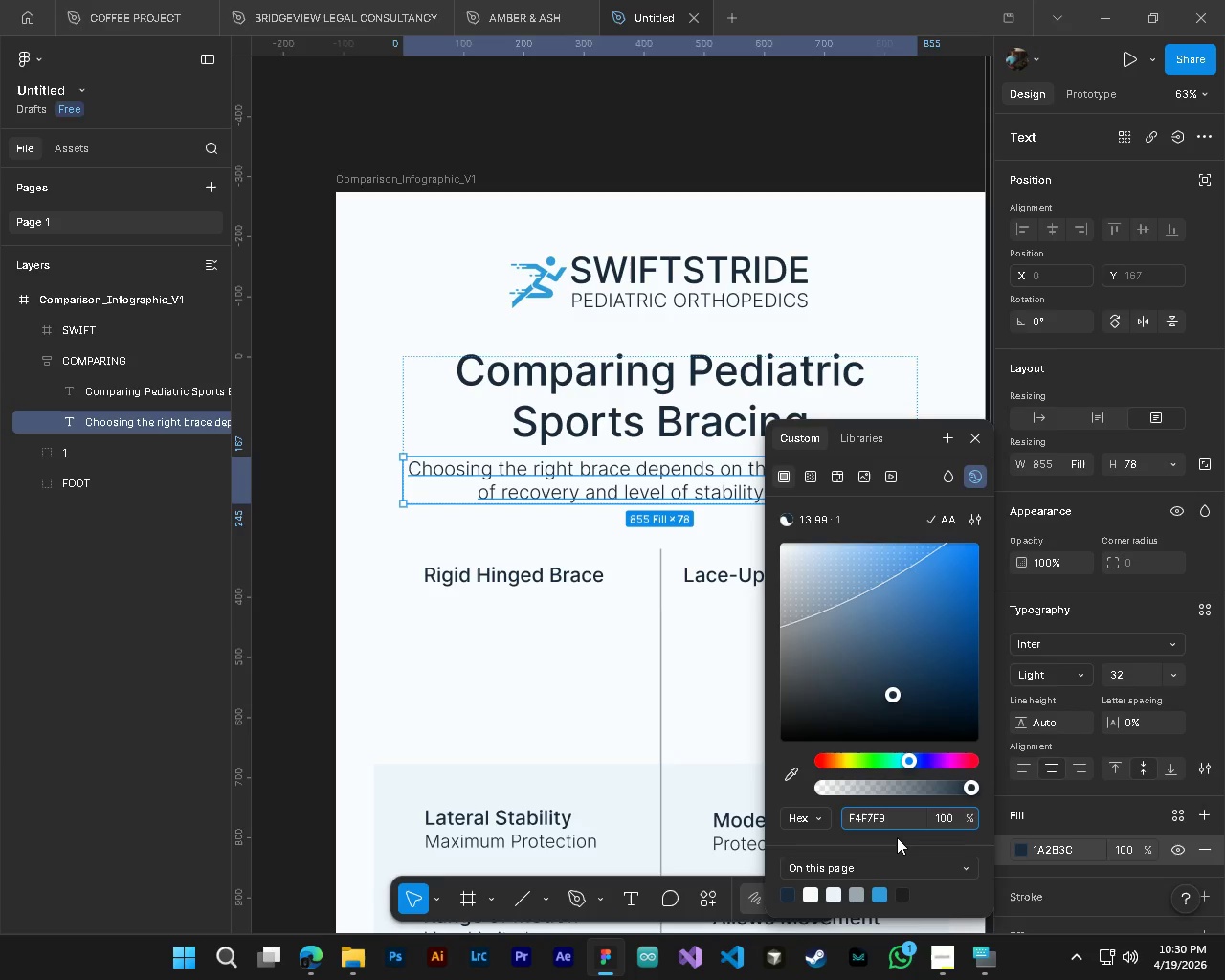 
key(NumpadEnter)
 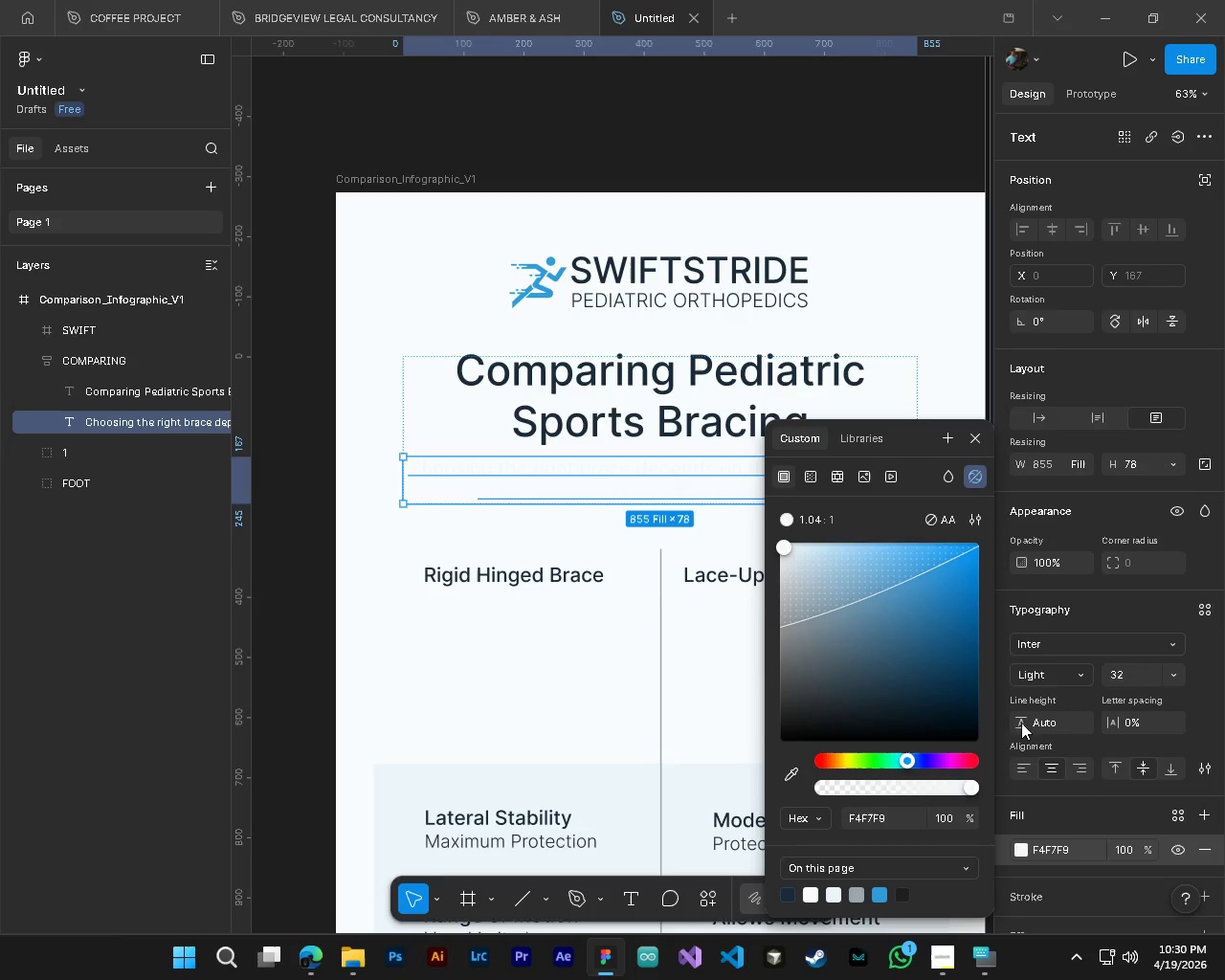 
left_click([935, 969])